 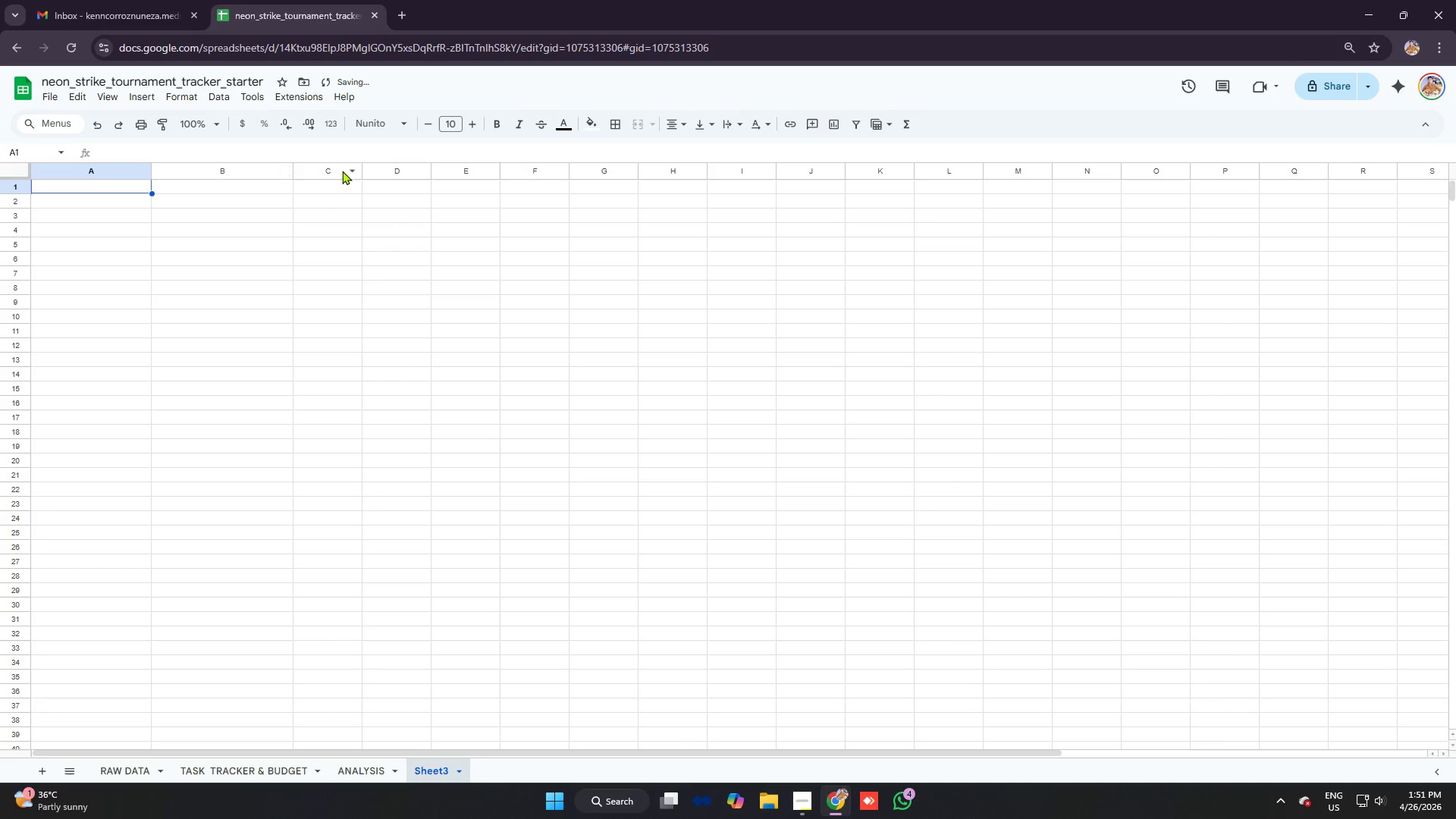 
left_click_drag(start_coordinate=[364, 174], to_coordinate=[466, 177])
 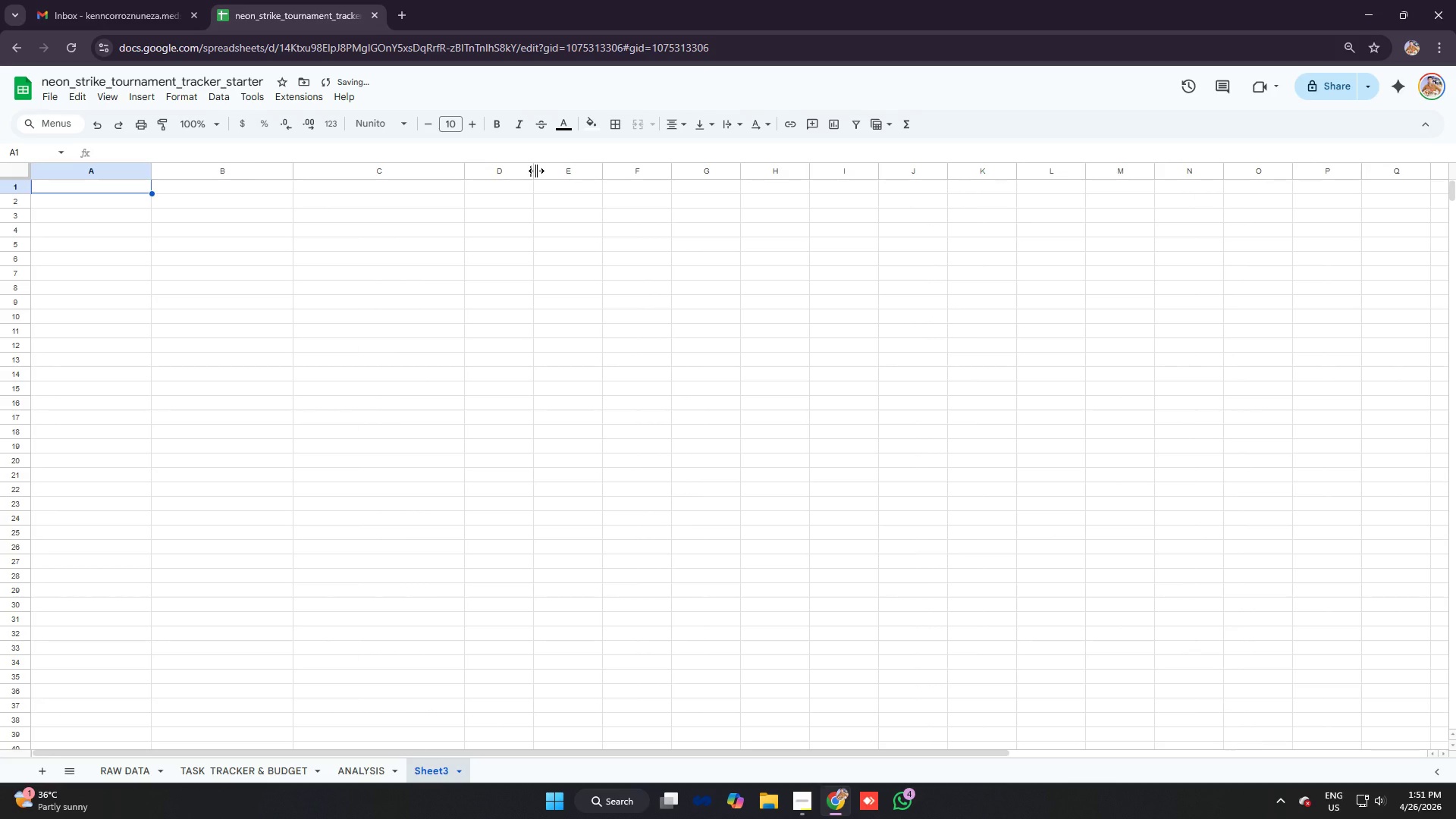 
left_click_drag(start_coordinate=[536, 171], to_coordinate=[643, 184])
 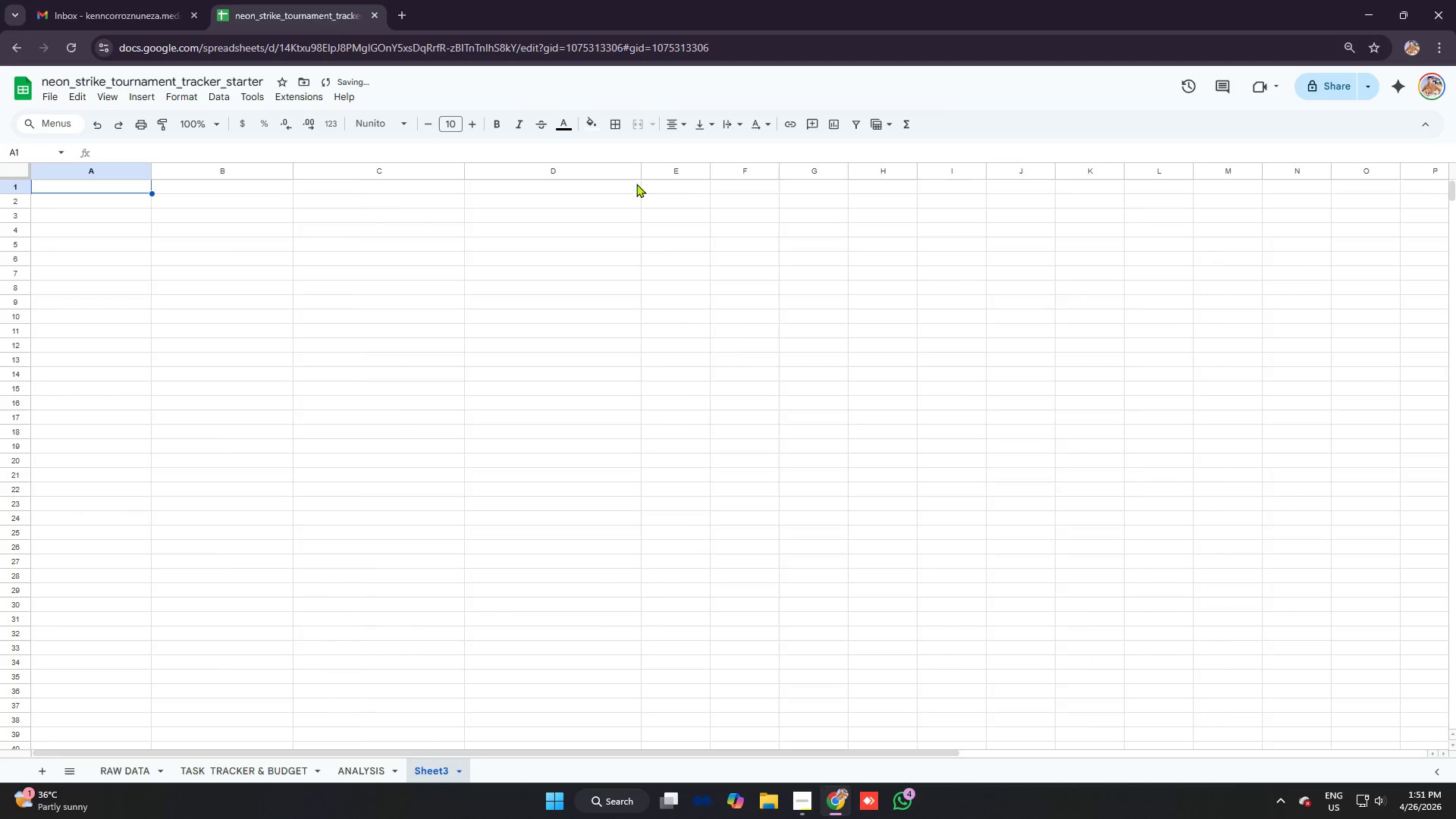 
key(Alt+AltLeft)
 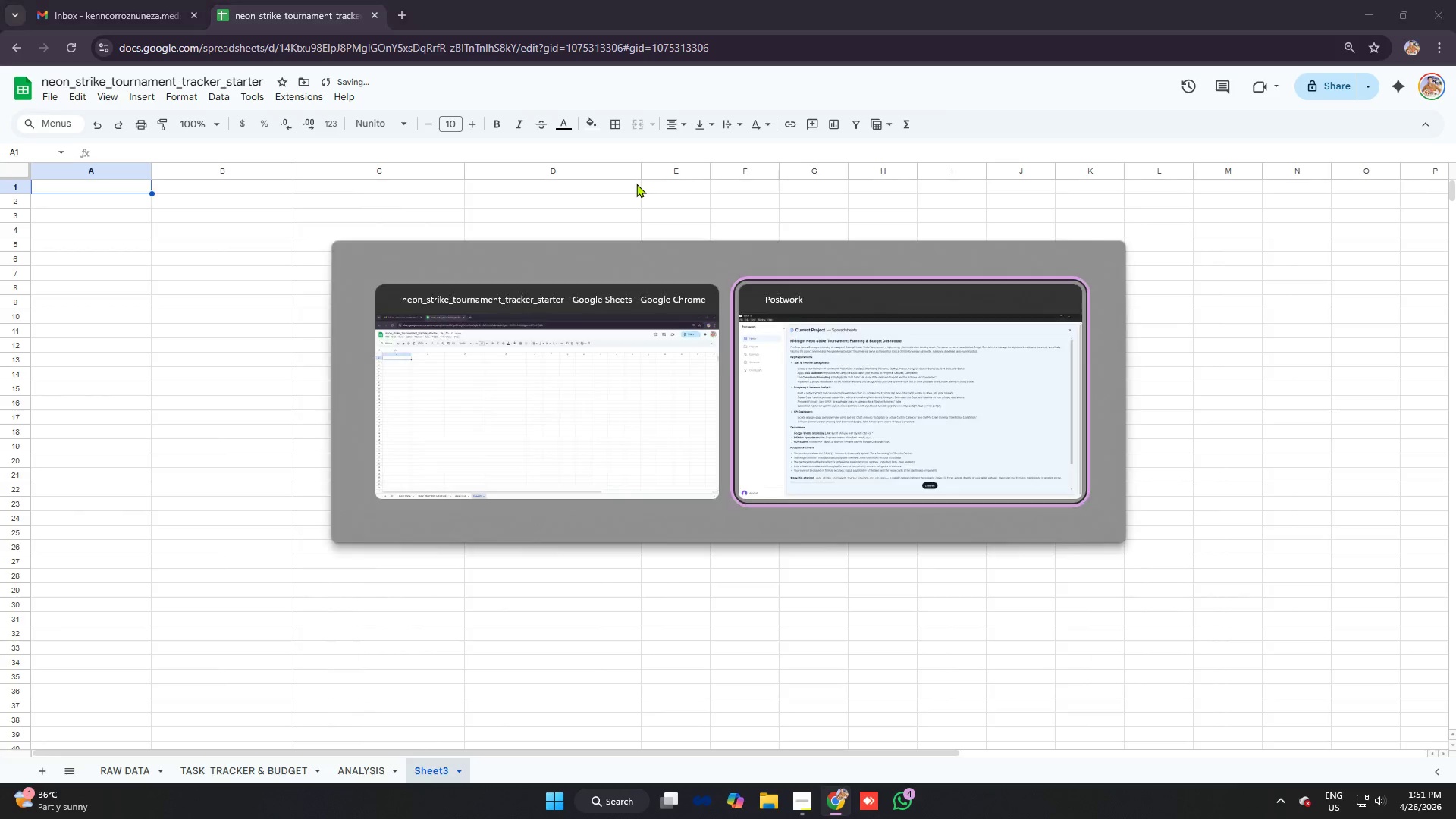 
key(Alt+Tab)